 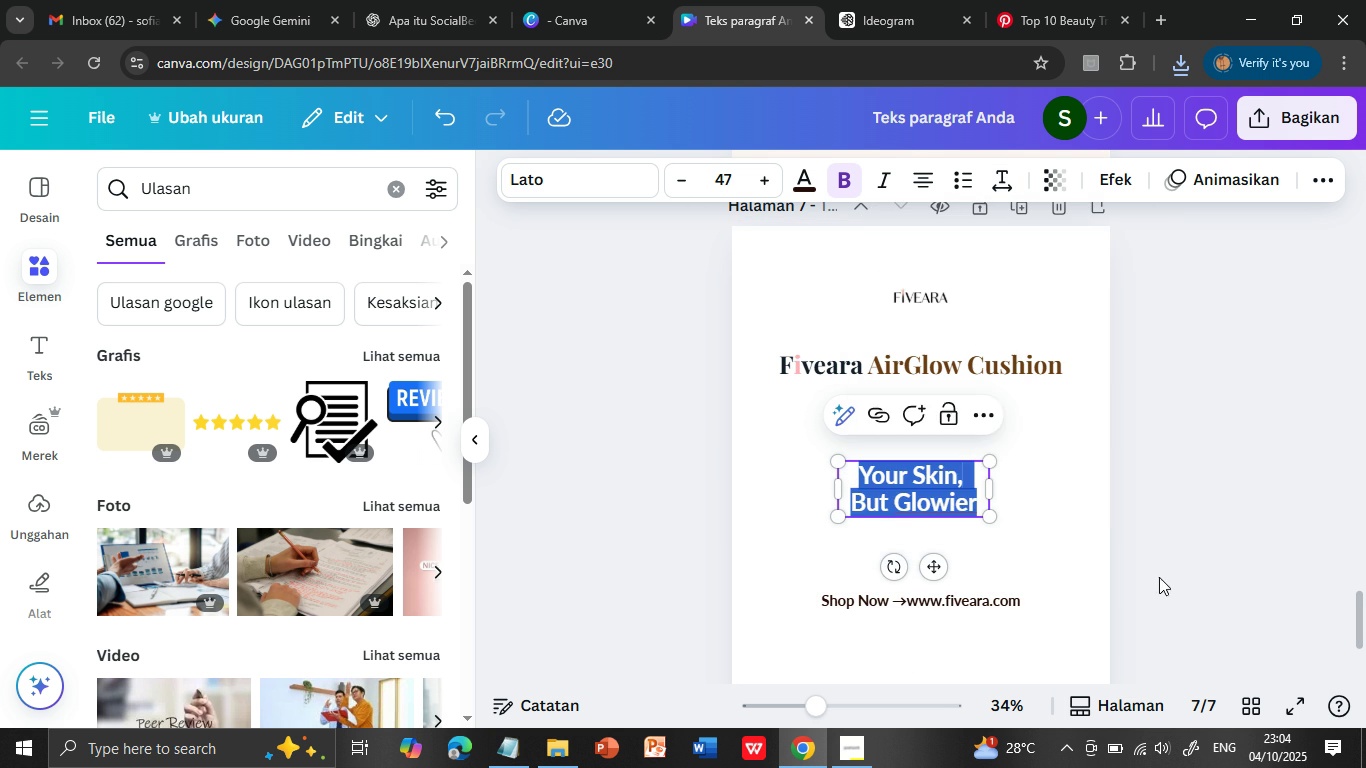 
left_click([1206, 555])
 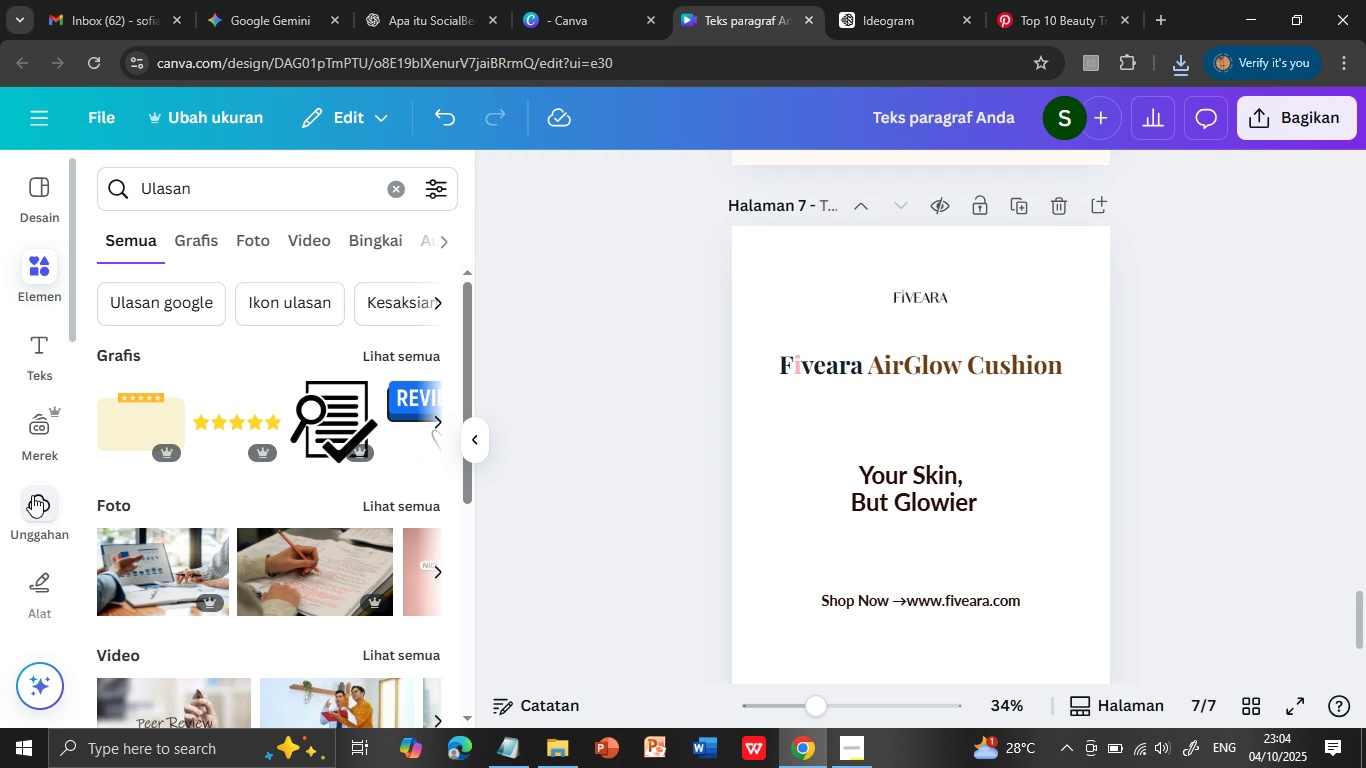 
left_click([43, 504])
 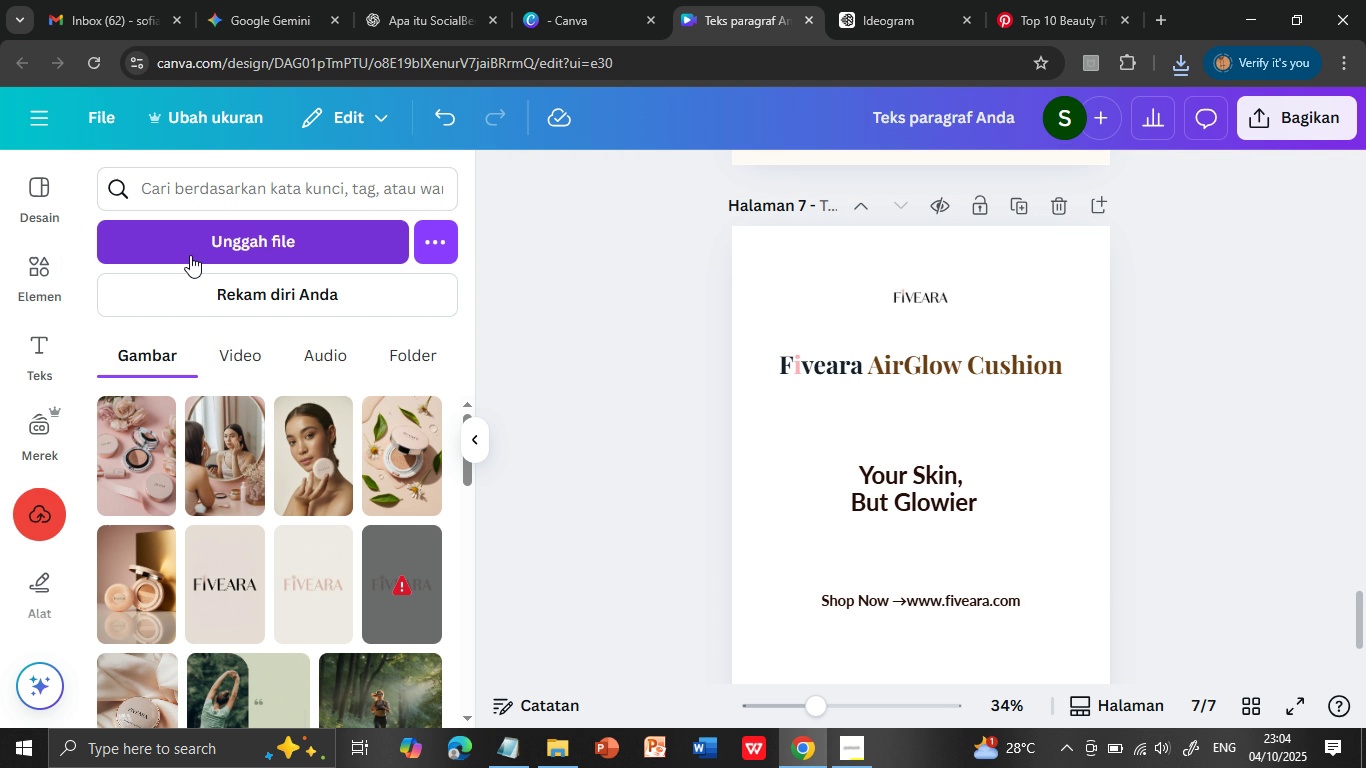 
left_click([198, 244])
 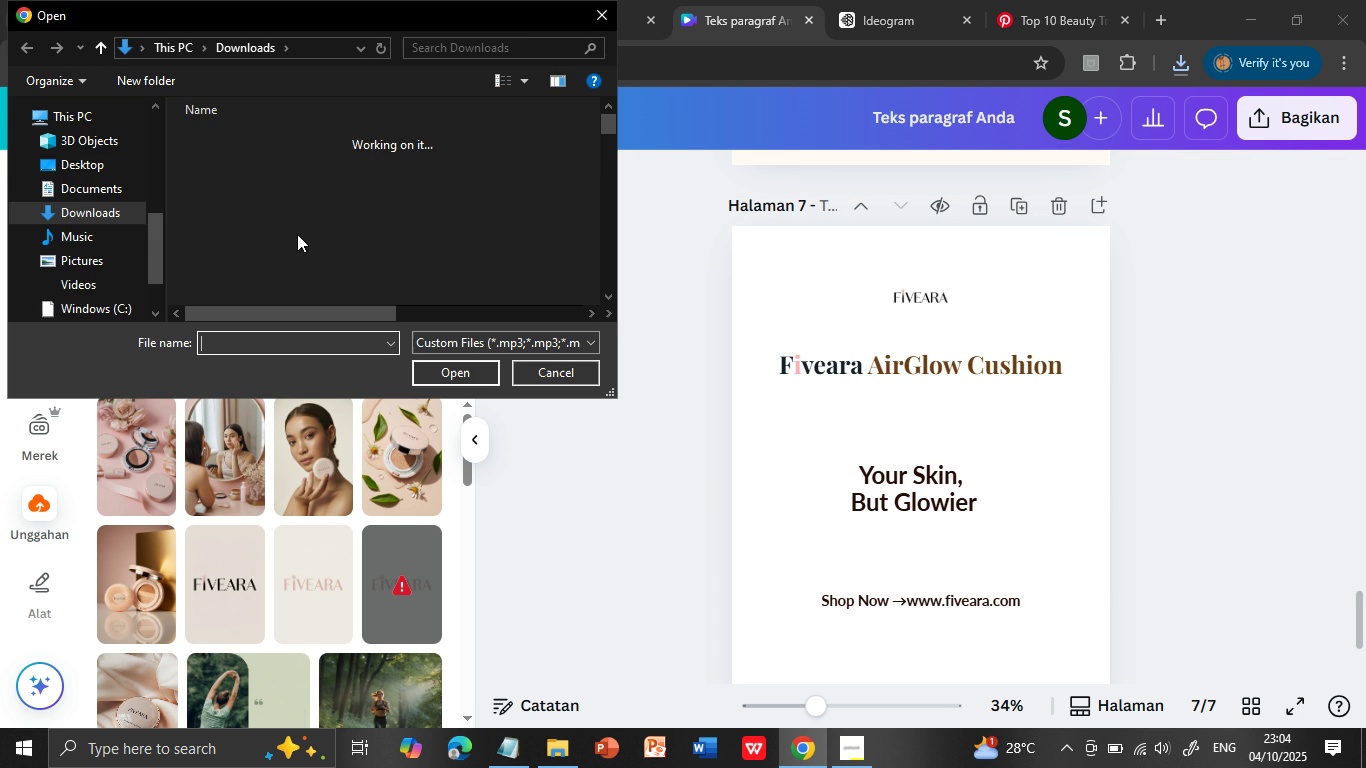 
wait(6.42)
 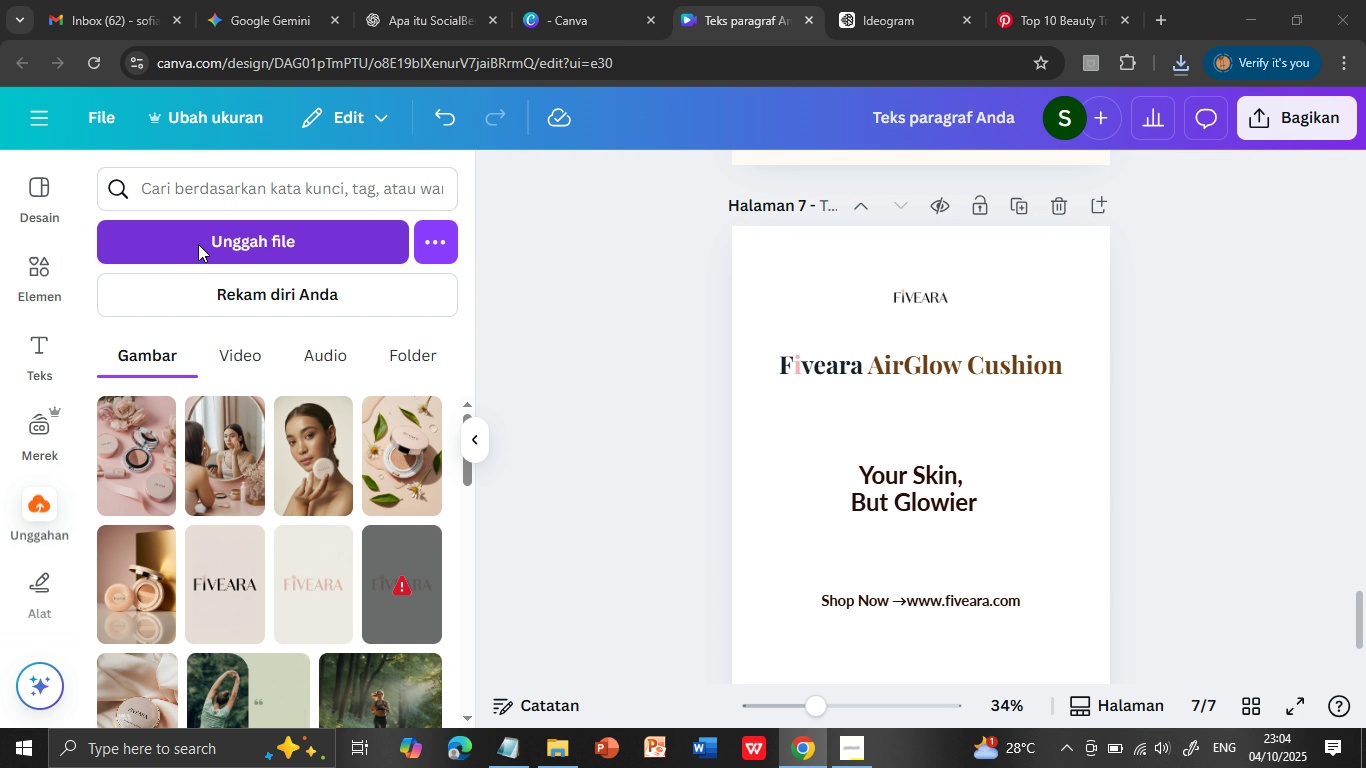 
double_click([297, 169])
 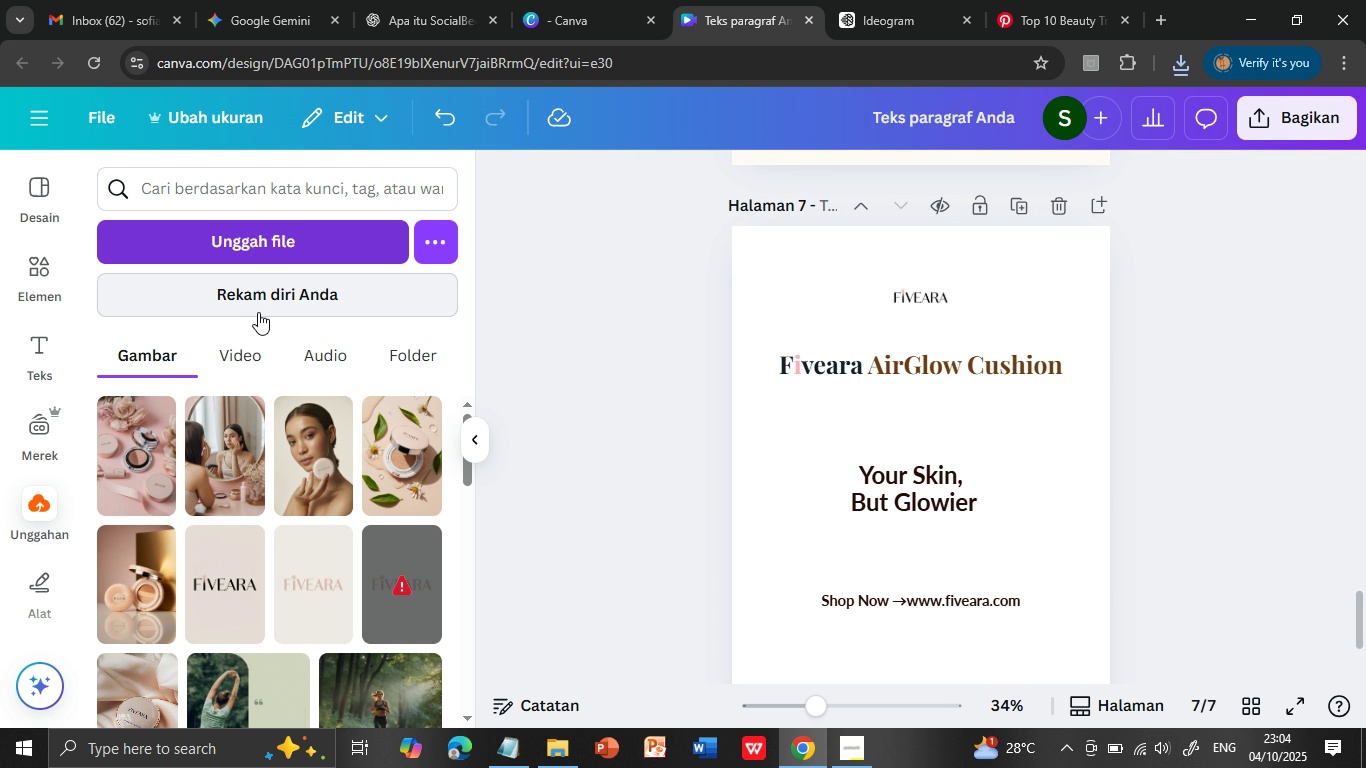 
mouse_move([257, 324])
 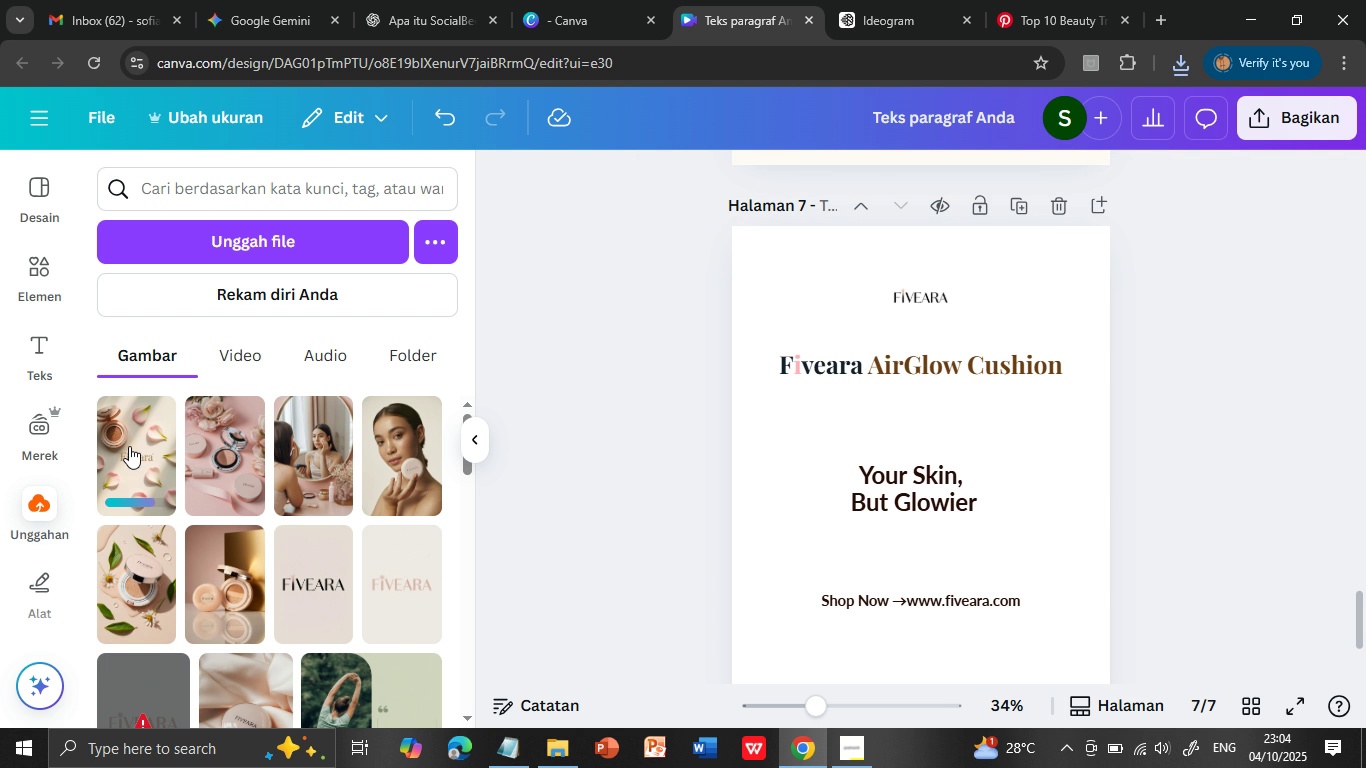 
left_click([146, 455])
 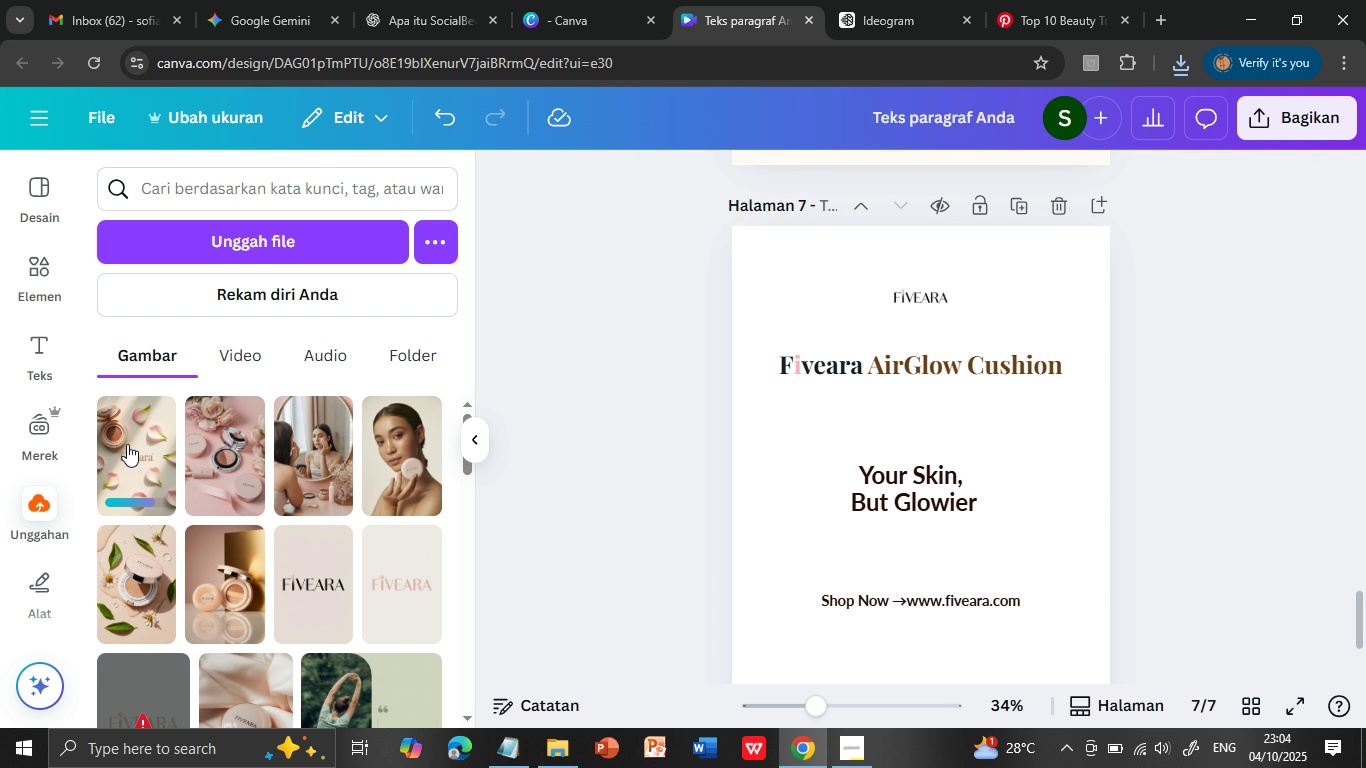 
mouse_move([154, 423])